 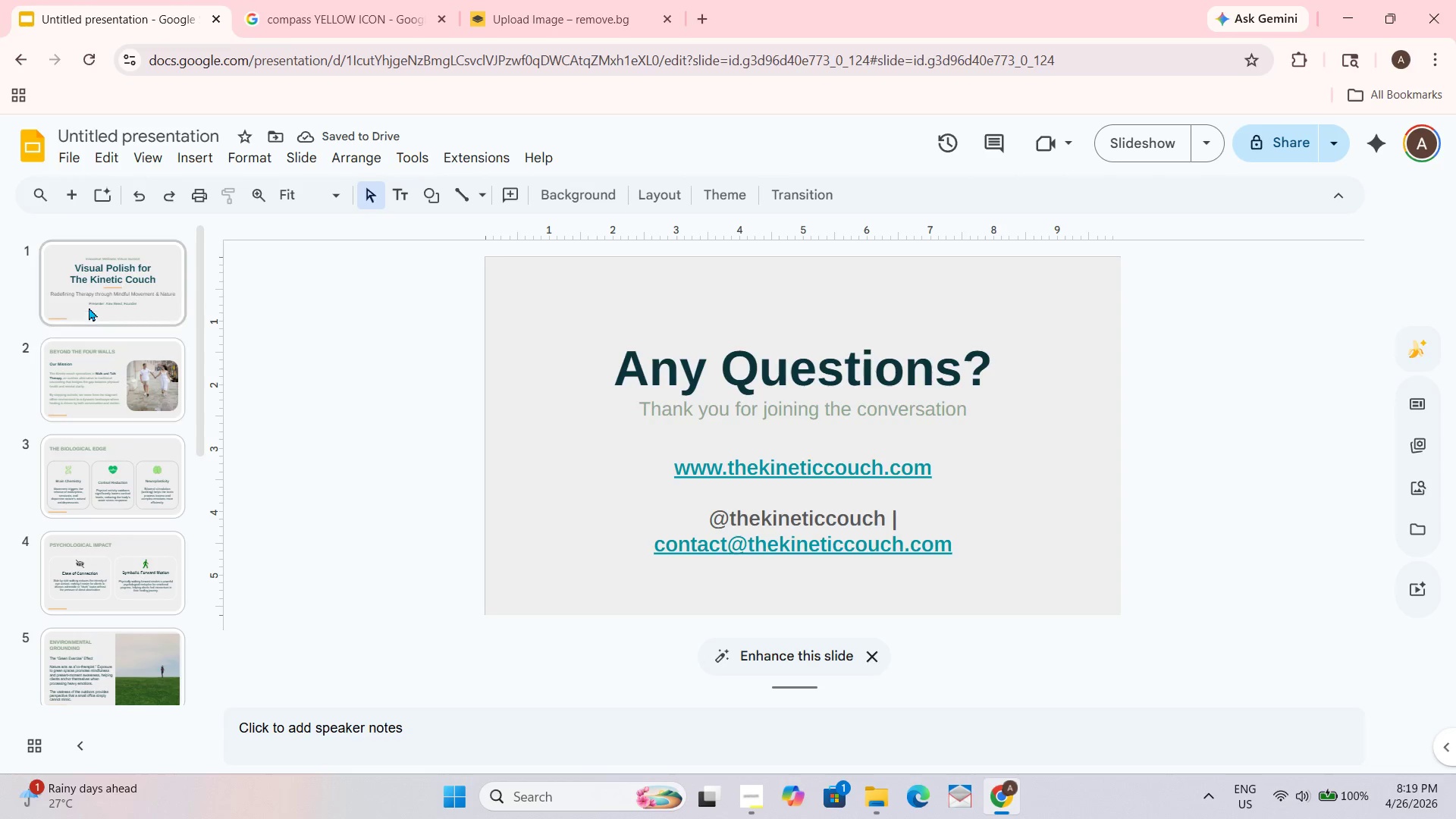 
left_click([90, 296])
 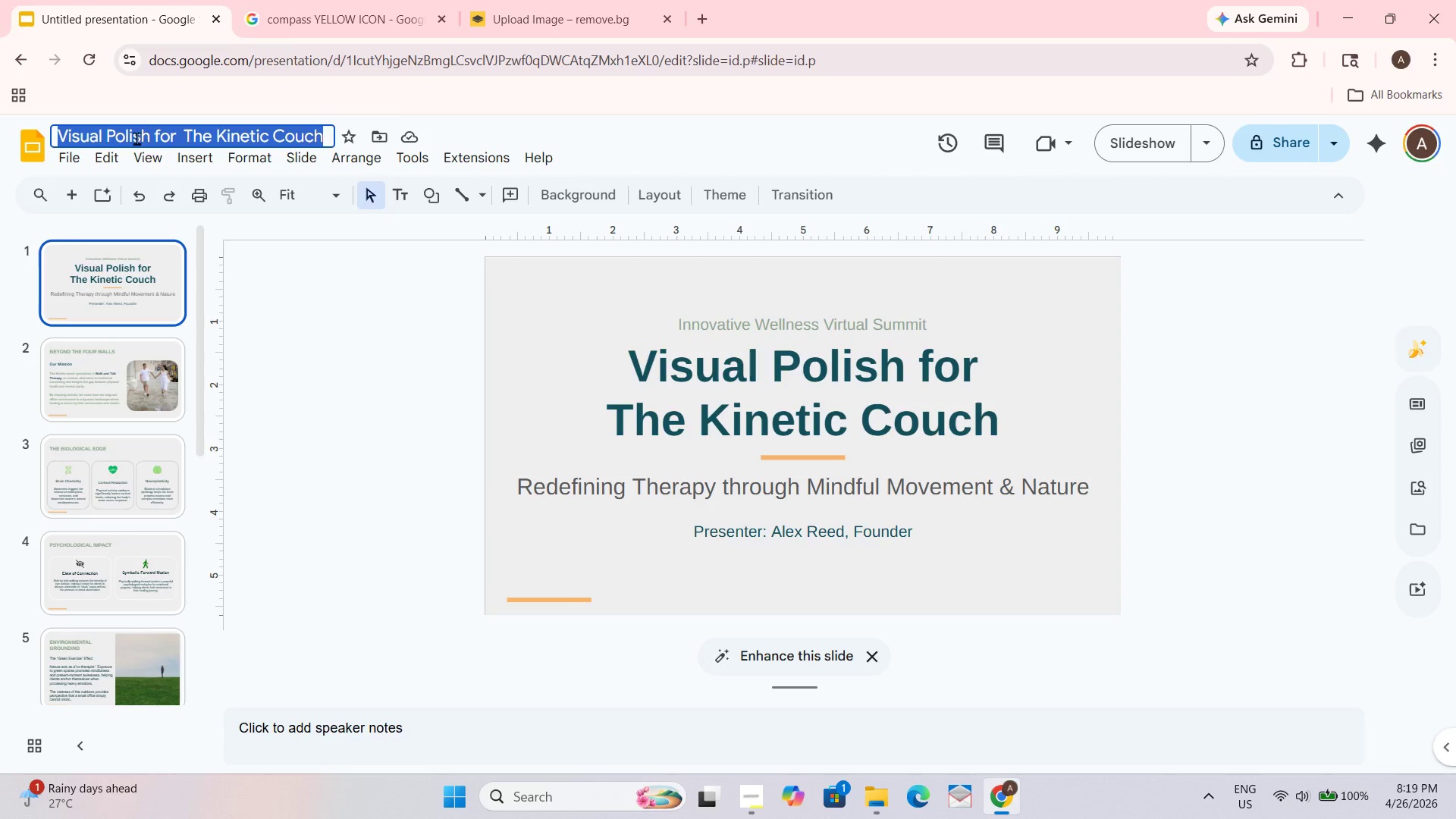 
scroll: coordinate [89, 346], scroll_direction: up, amount: 3.0
 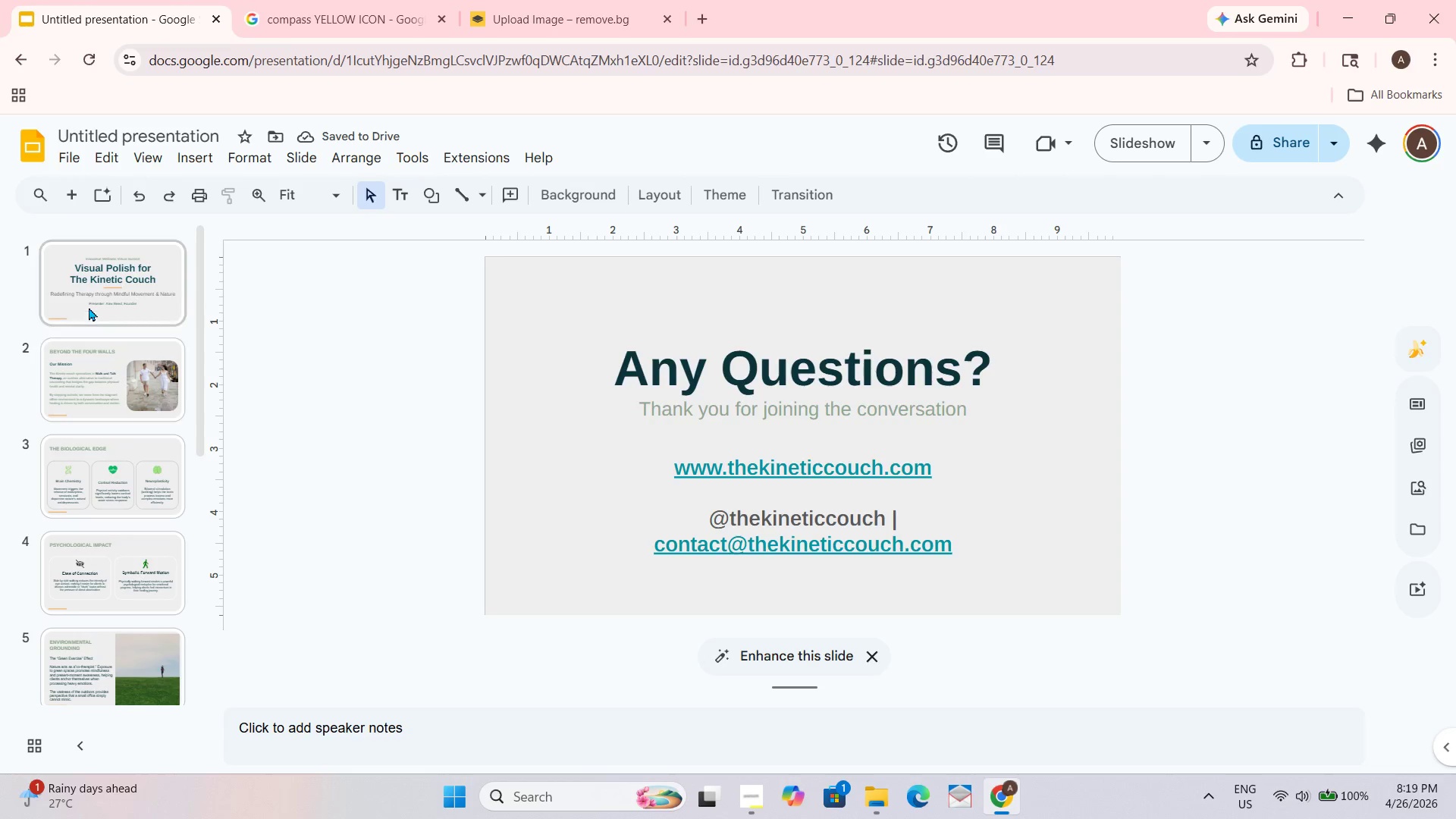 
left_click([349, 275])
 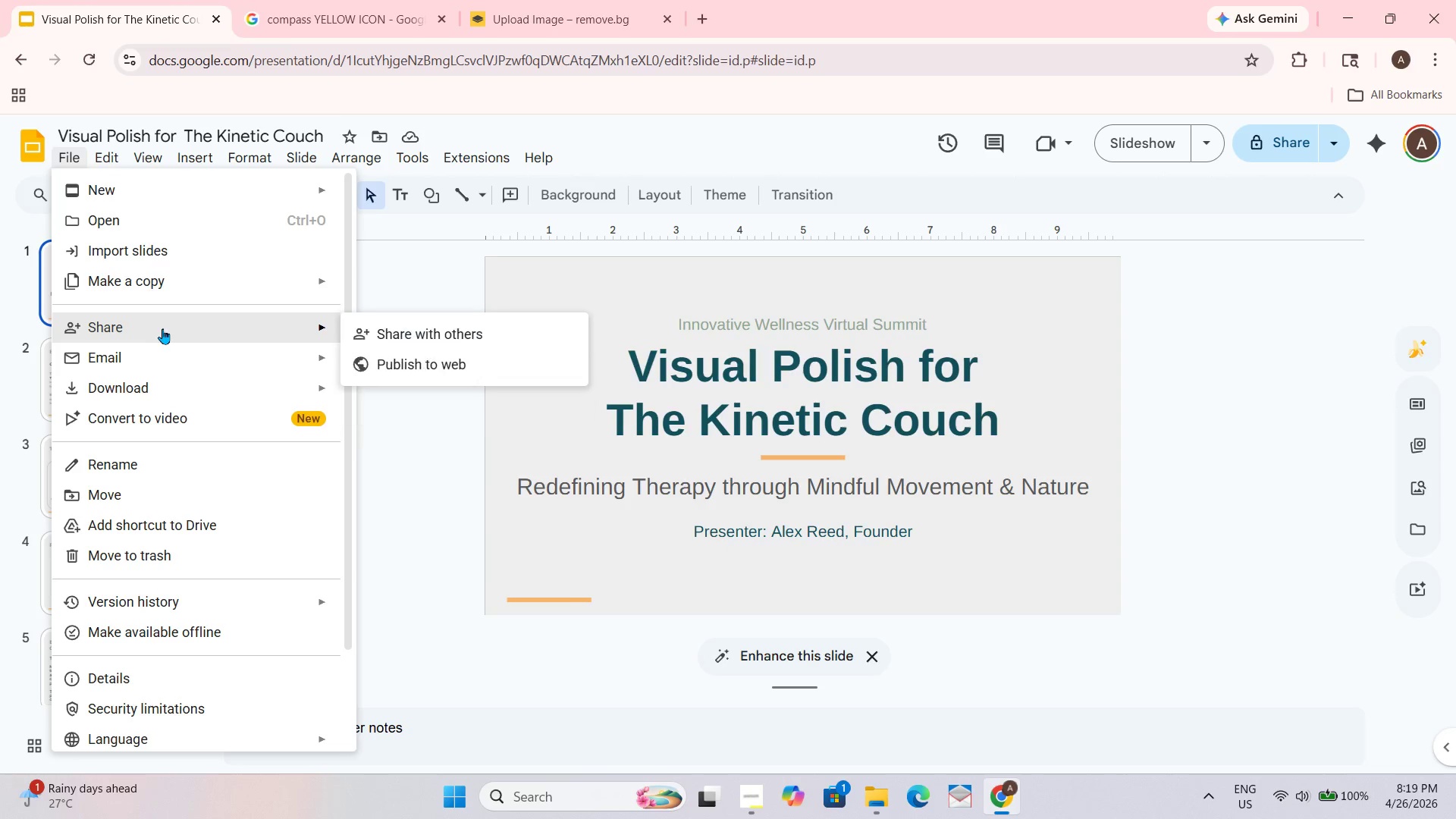 
left_click([433, 325])
 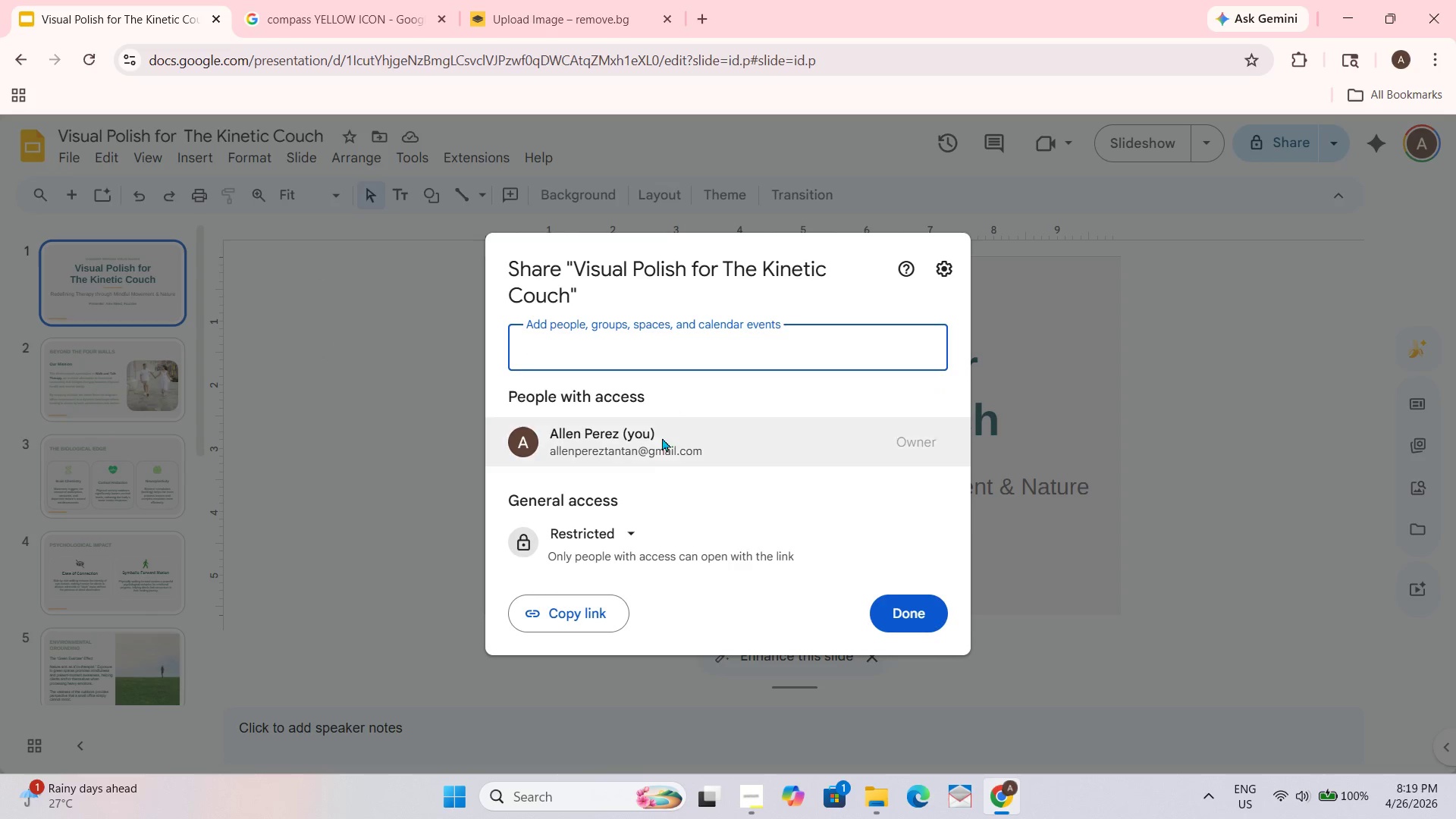 
left_click([641, 539])
 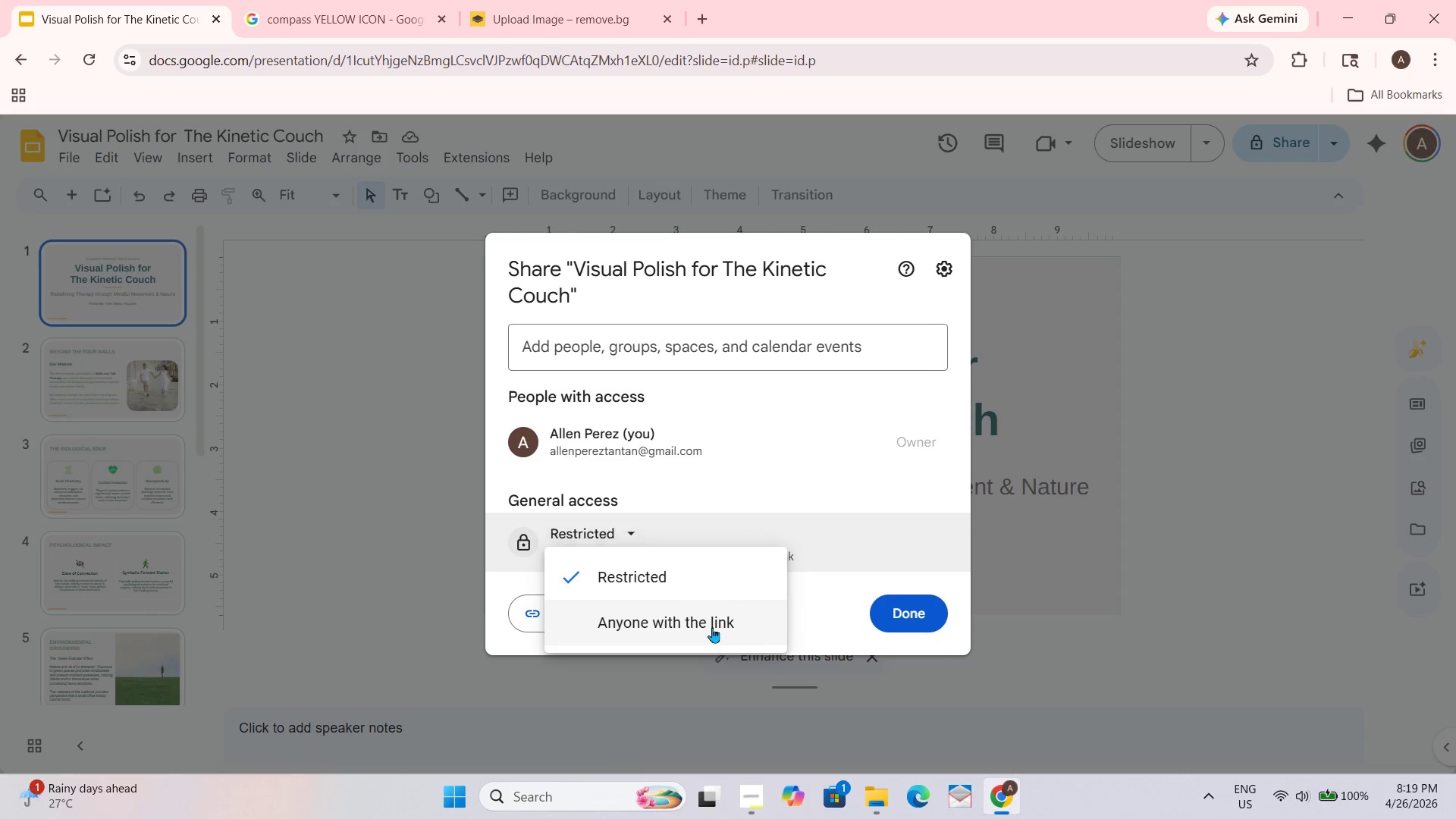 
left_click([708, 613])
 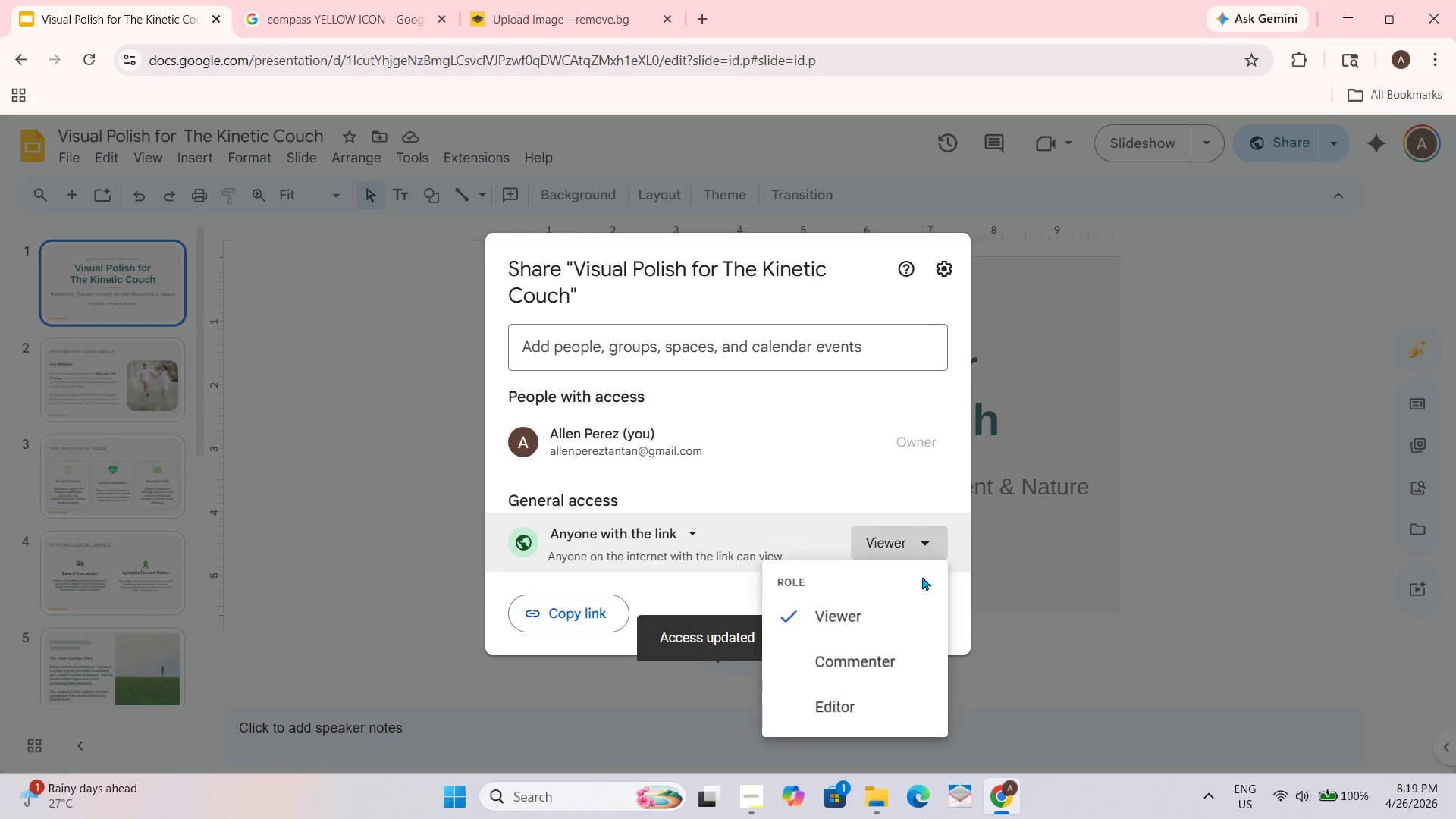 
left_click([852, 700])
 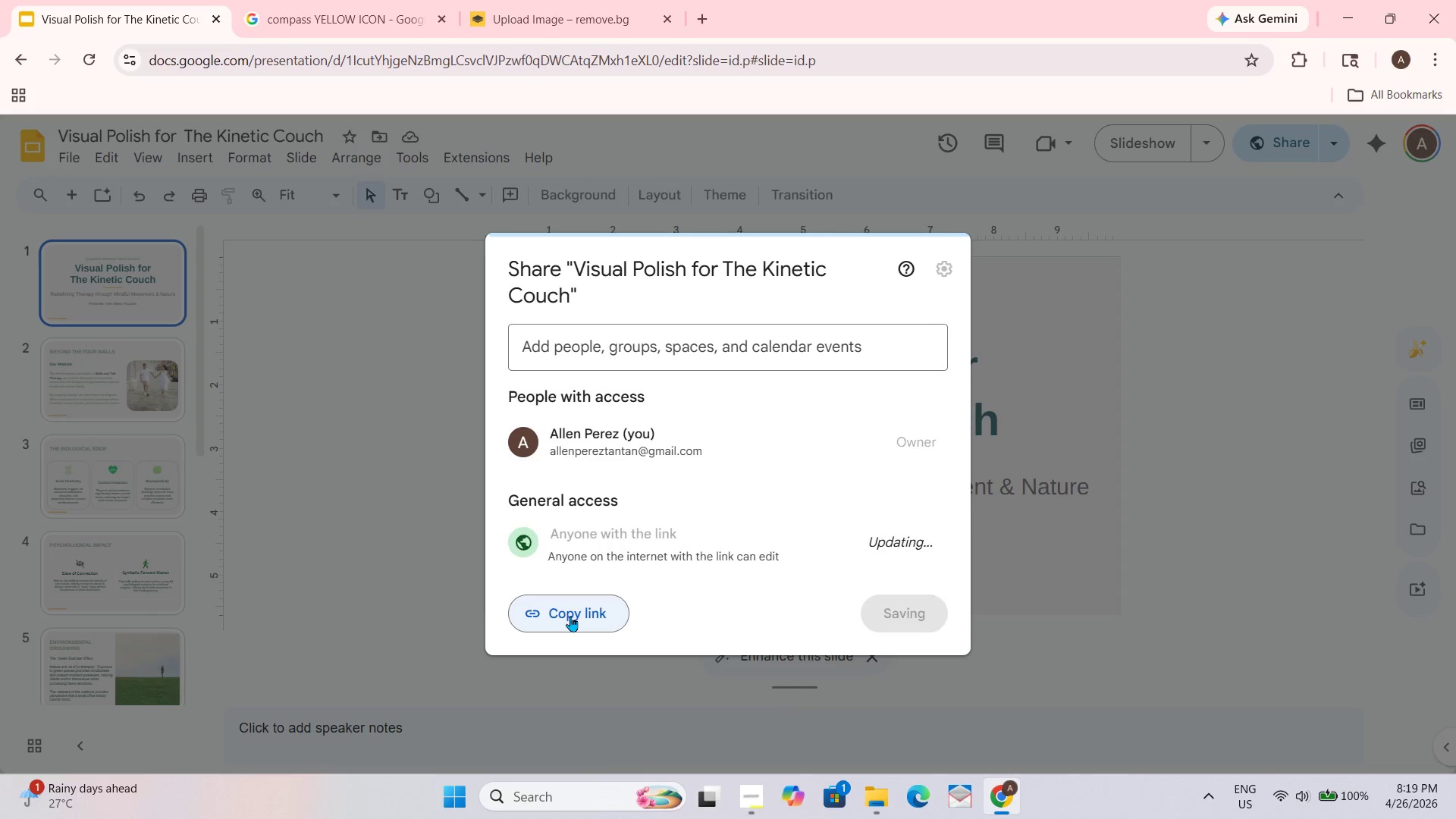 